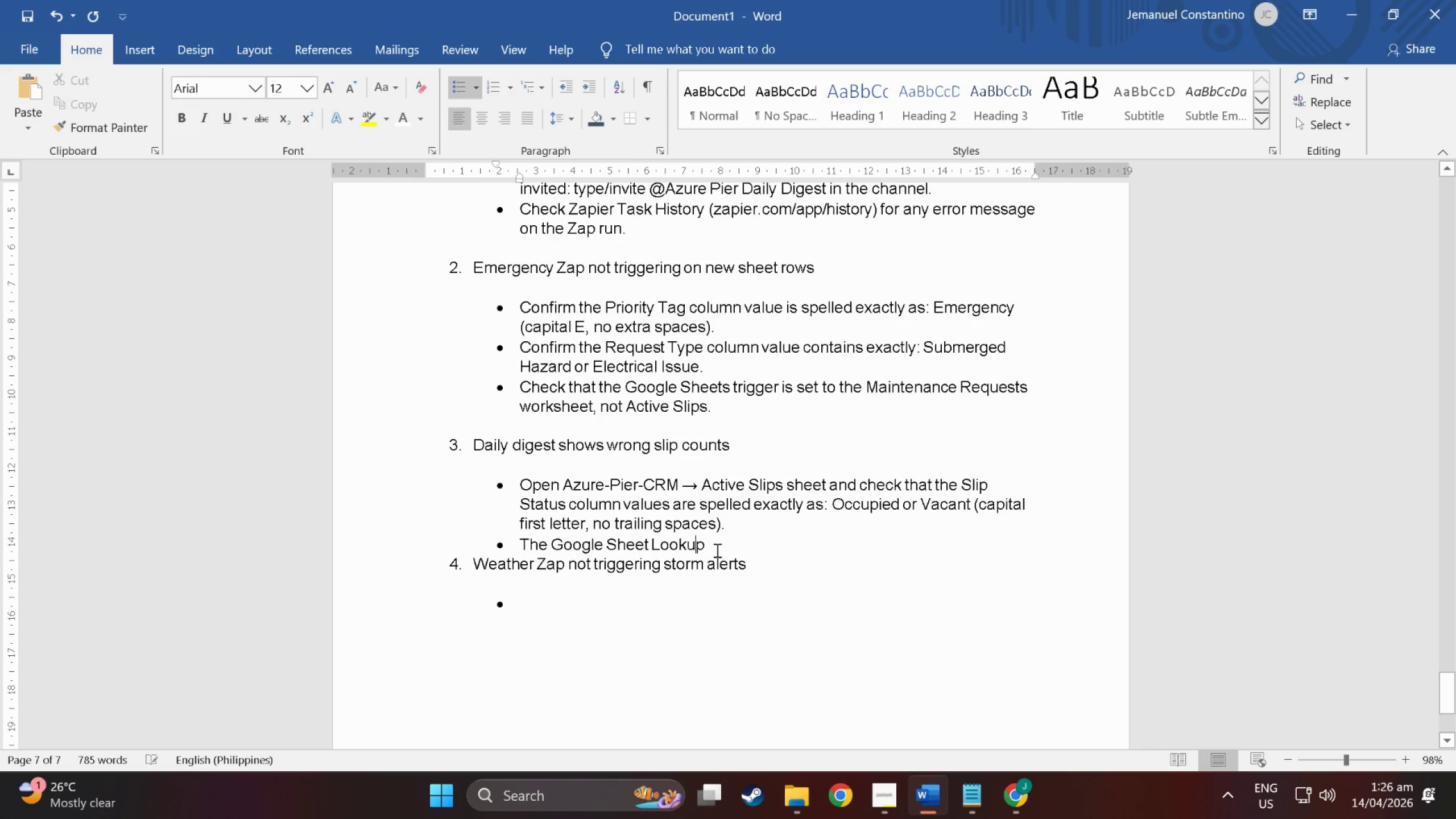 
double_click([721, 547])
 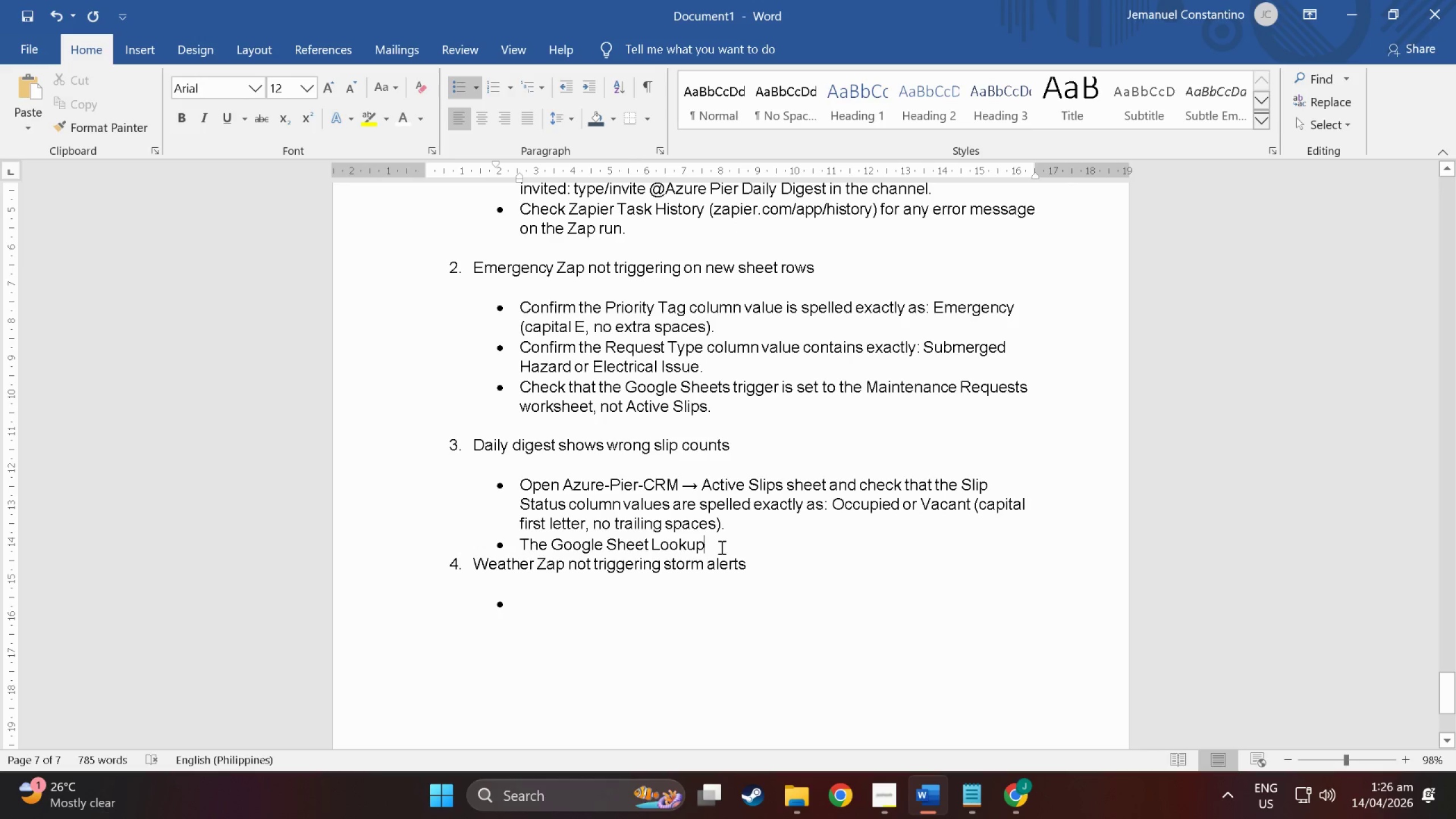 
type( Row(()
key(Backspace)
type(s) step does an exact mar)
key(Backspace)
type(ch)
key(Backspace)
key(Backspace)
type(tch - any variation will causeu)
key(Backspace)
type( undercounting )
key(Backspace)
type(.)
 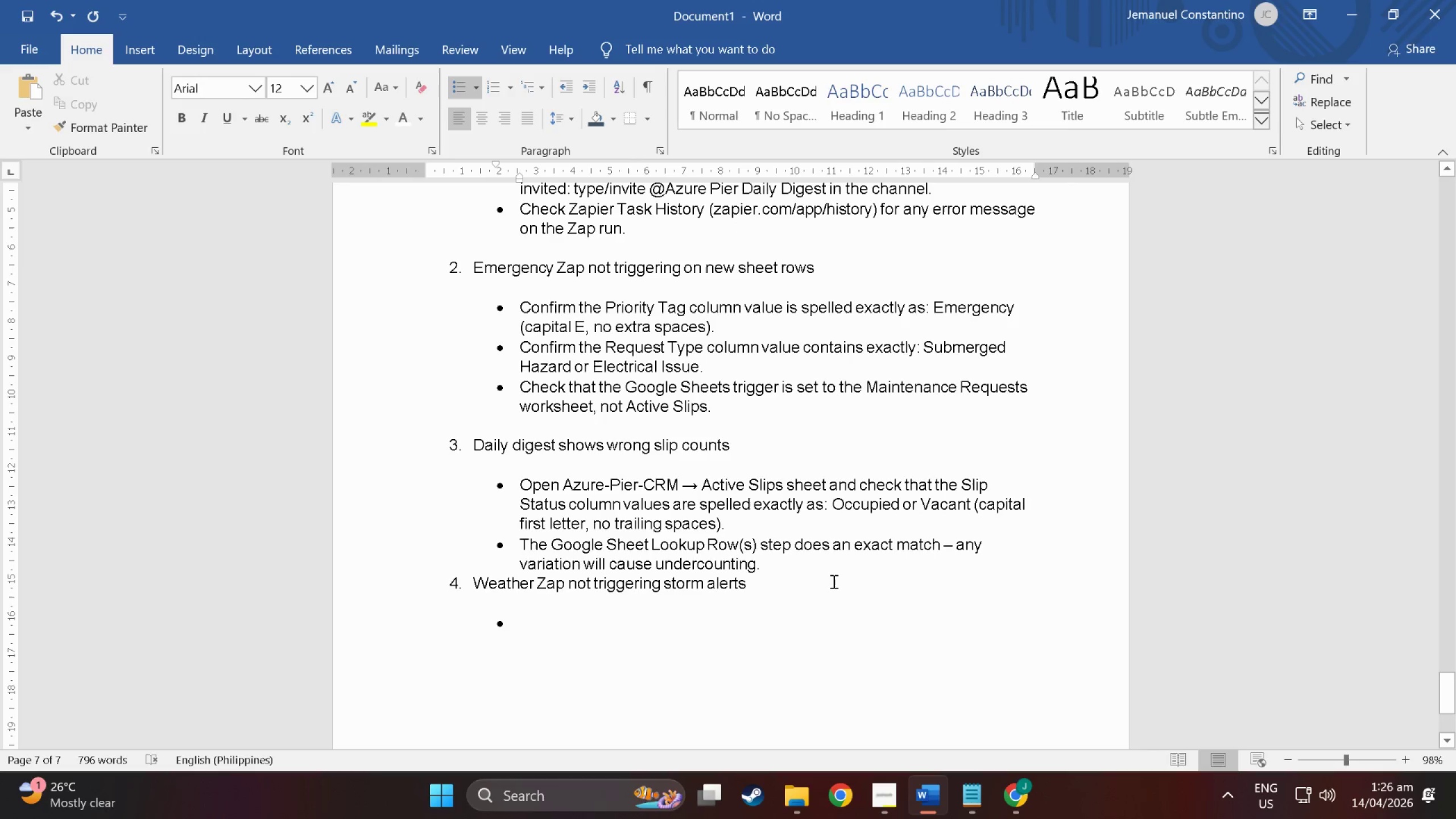 
key(NumpadEnter)
 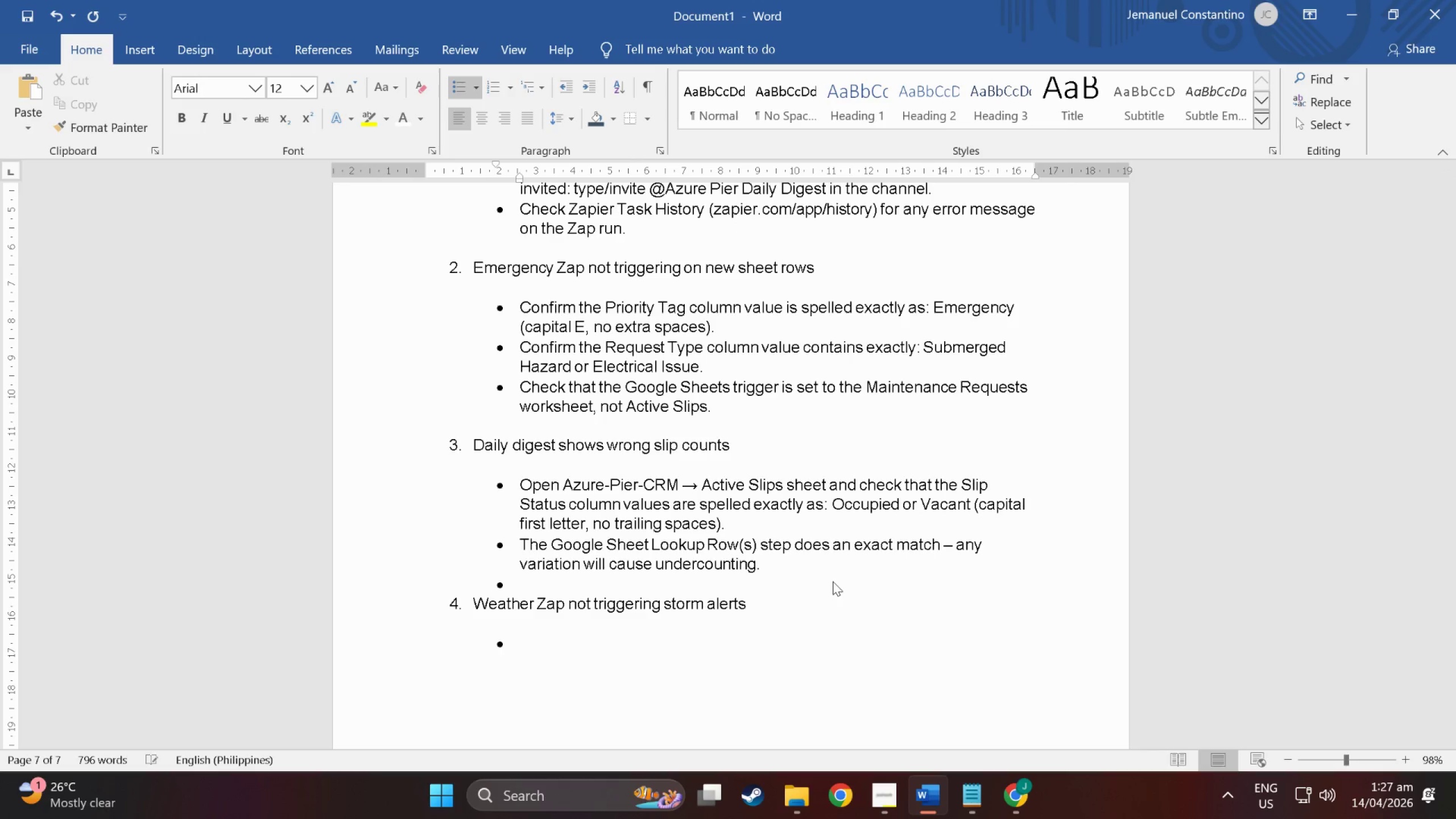 
key(Backspace)
 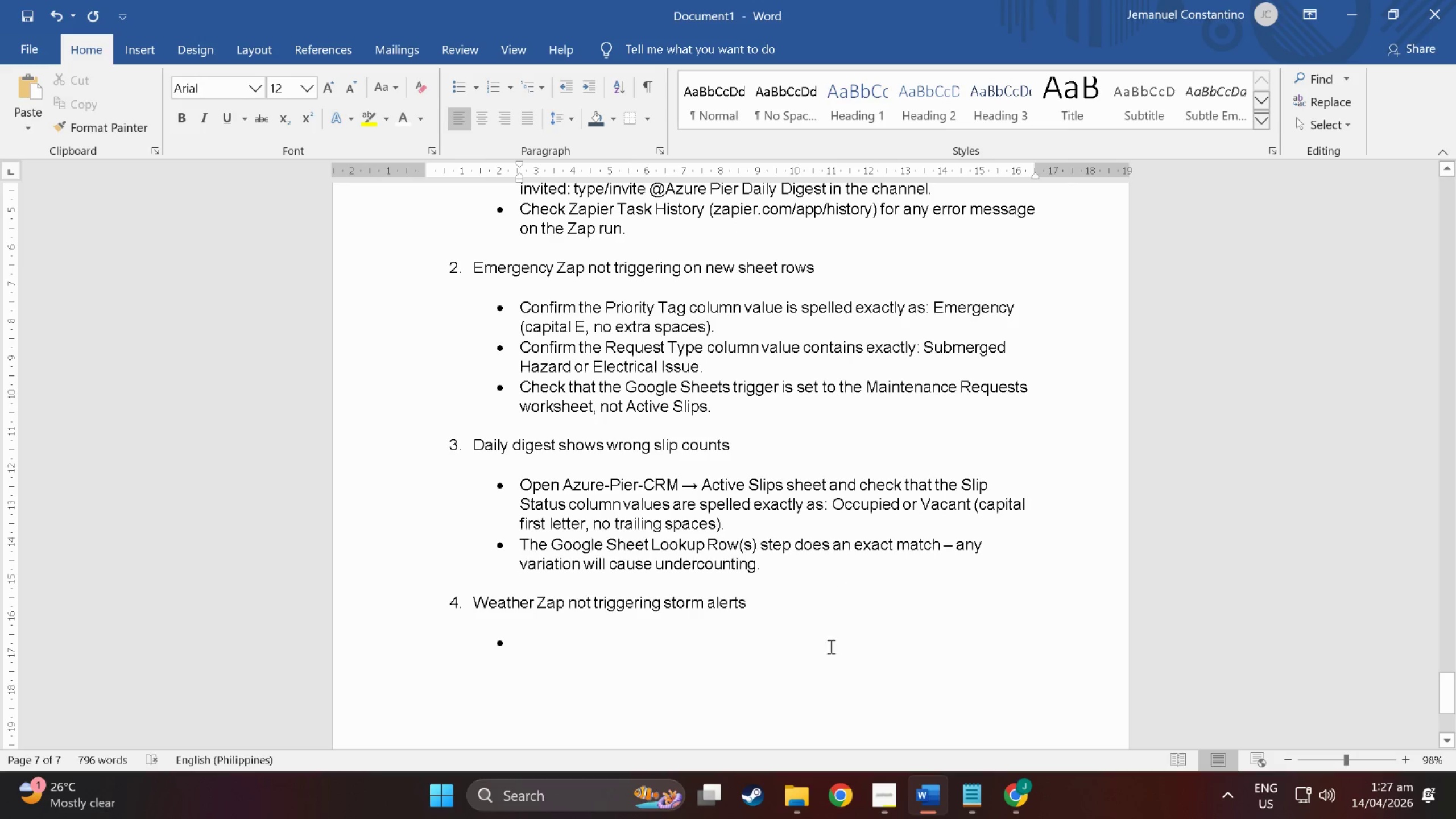 
left_click([772, 632])
 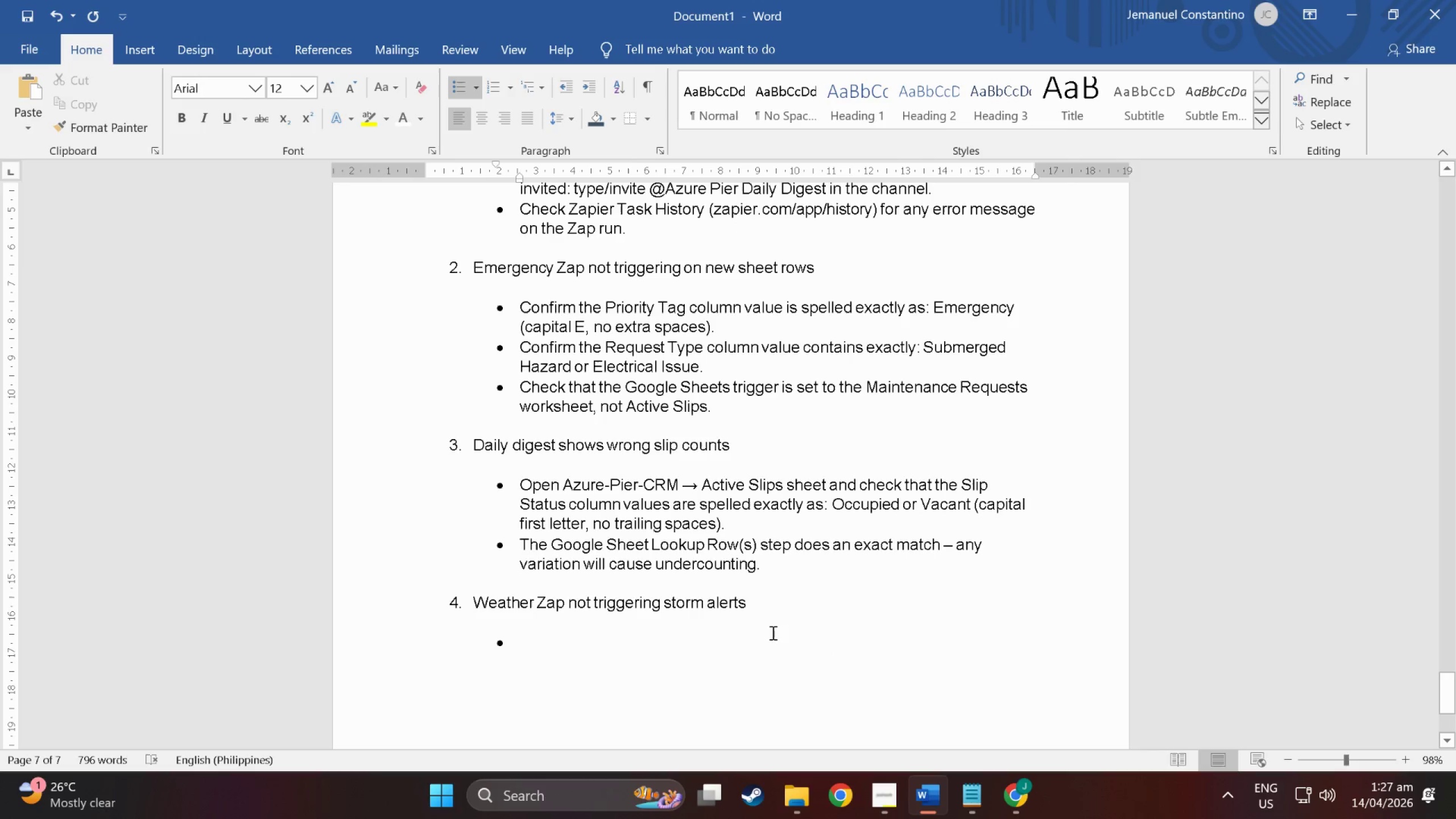 
wait(5.83)
 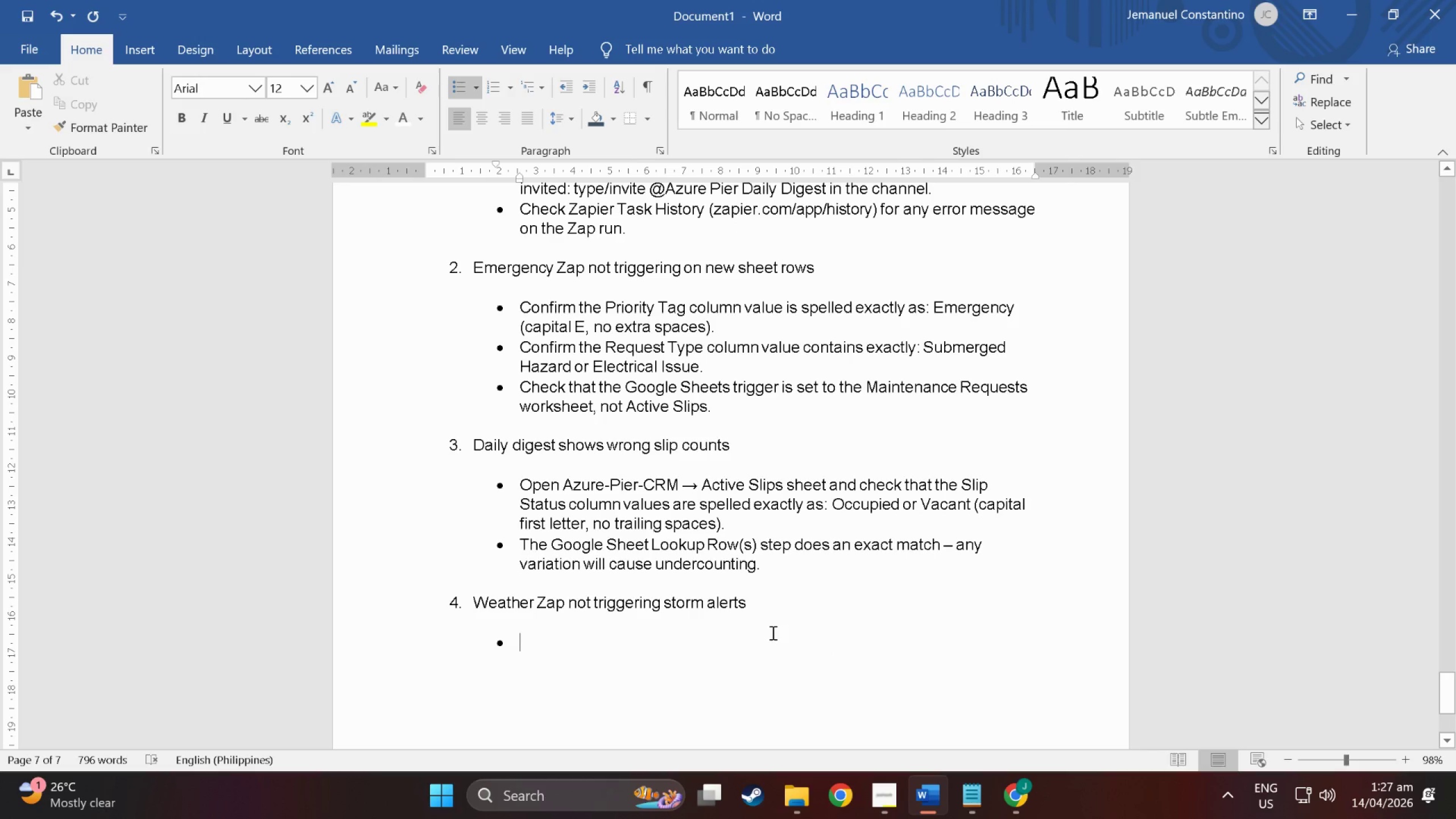 
type(hg)
key(Backspace)
key(Backspace)
type(t)
key(Backspace)
 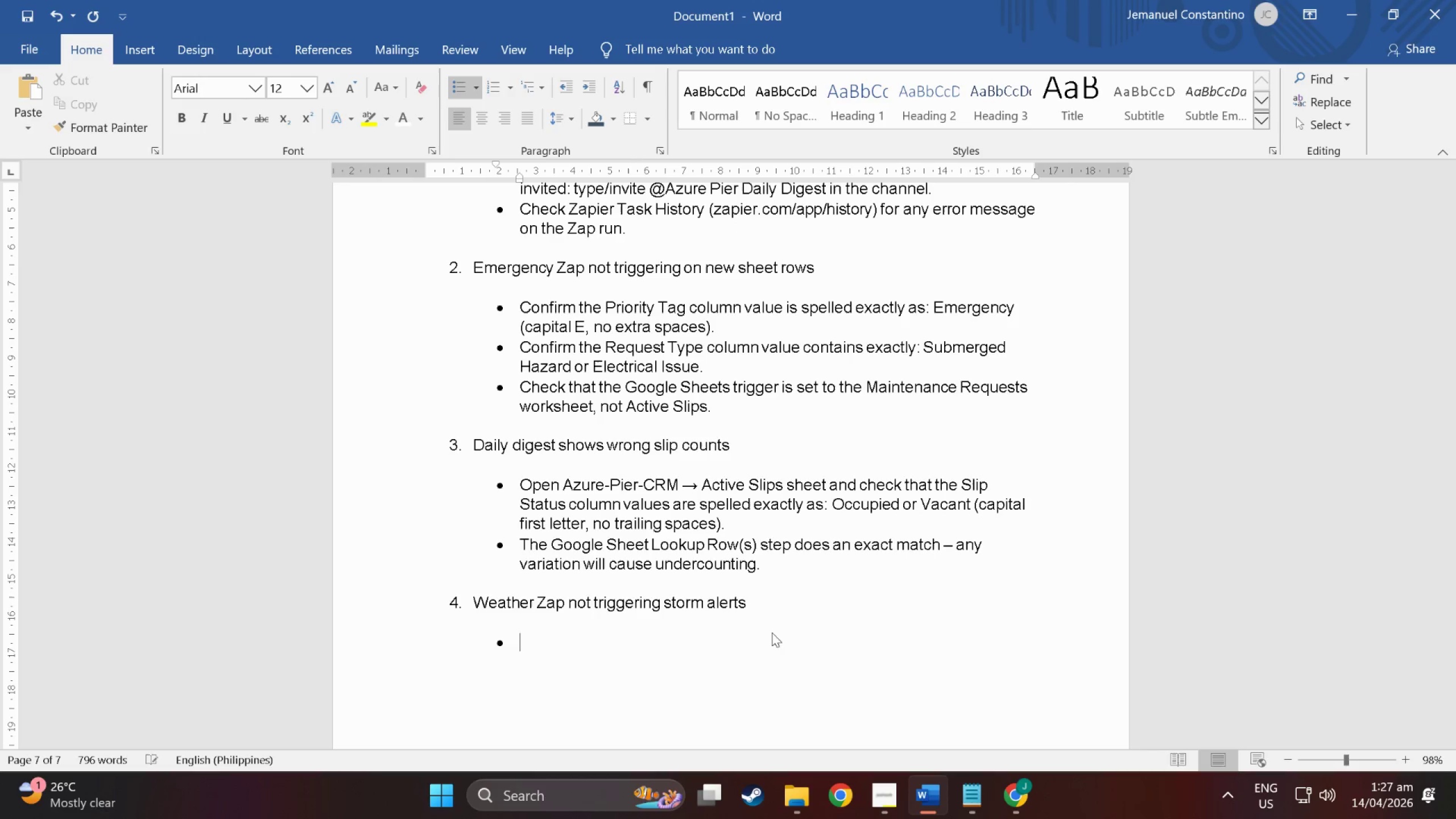 
key(Control+B)
 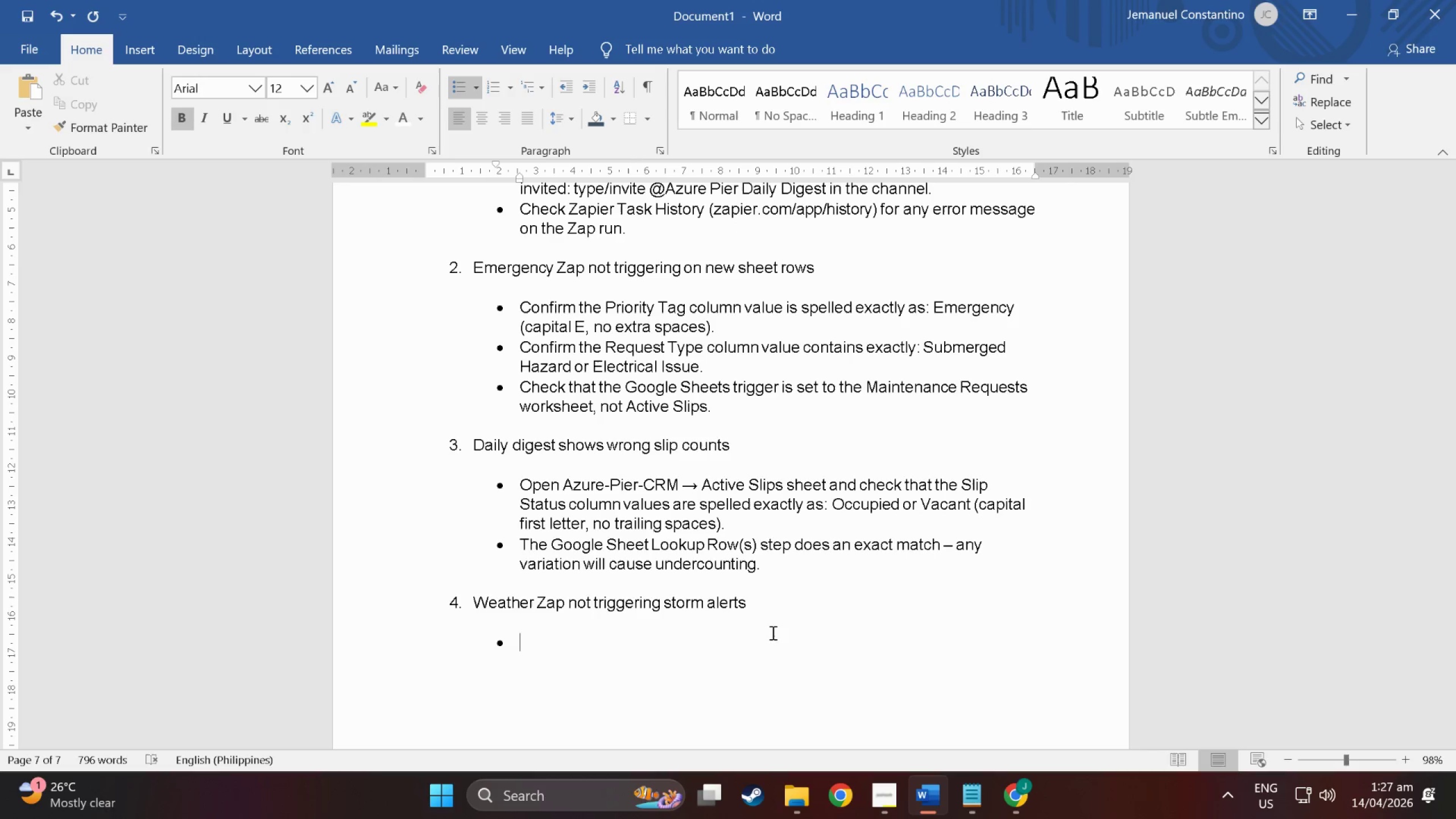 
type(Yh)
key(Backspace)
key(Backspace)
 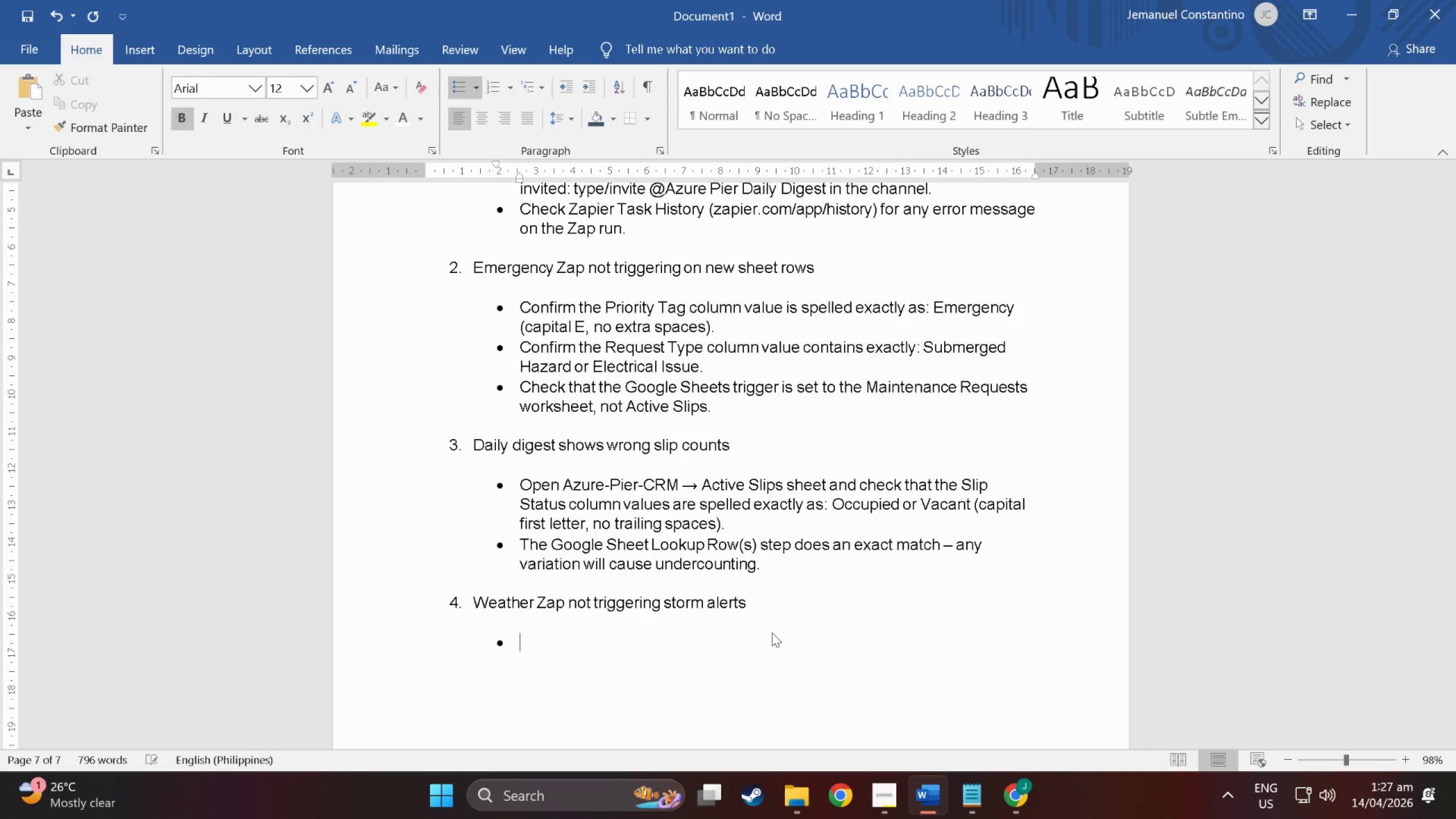 
key(Control+ControlLeft)
 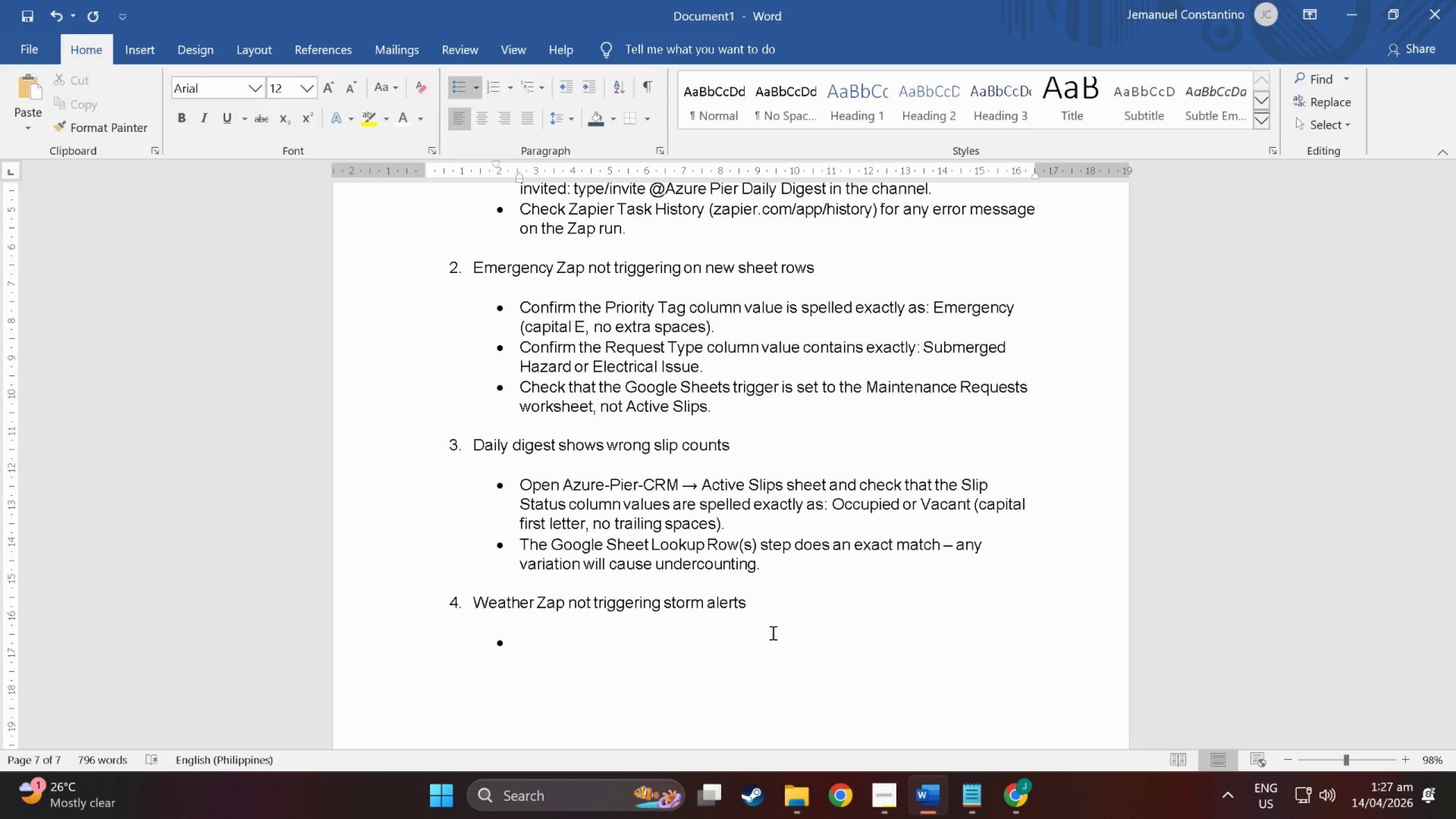 
key(Control+B)
 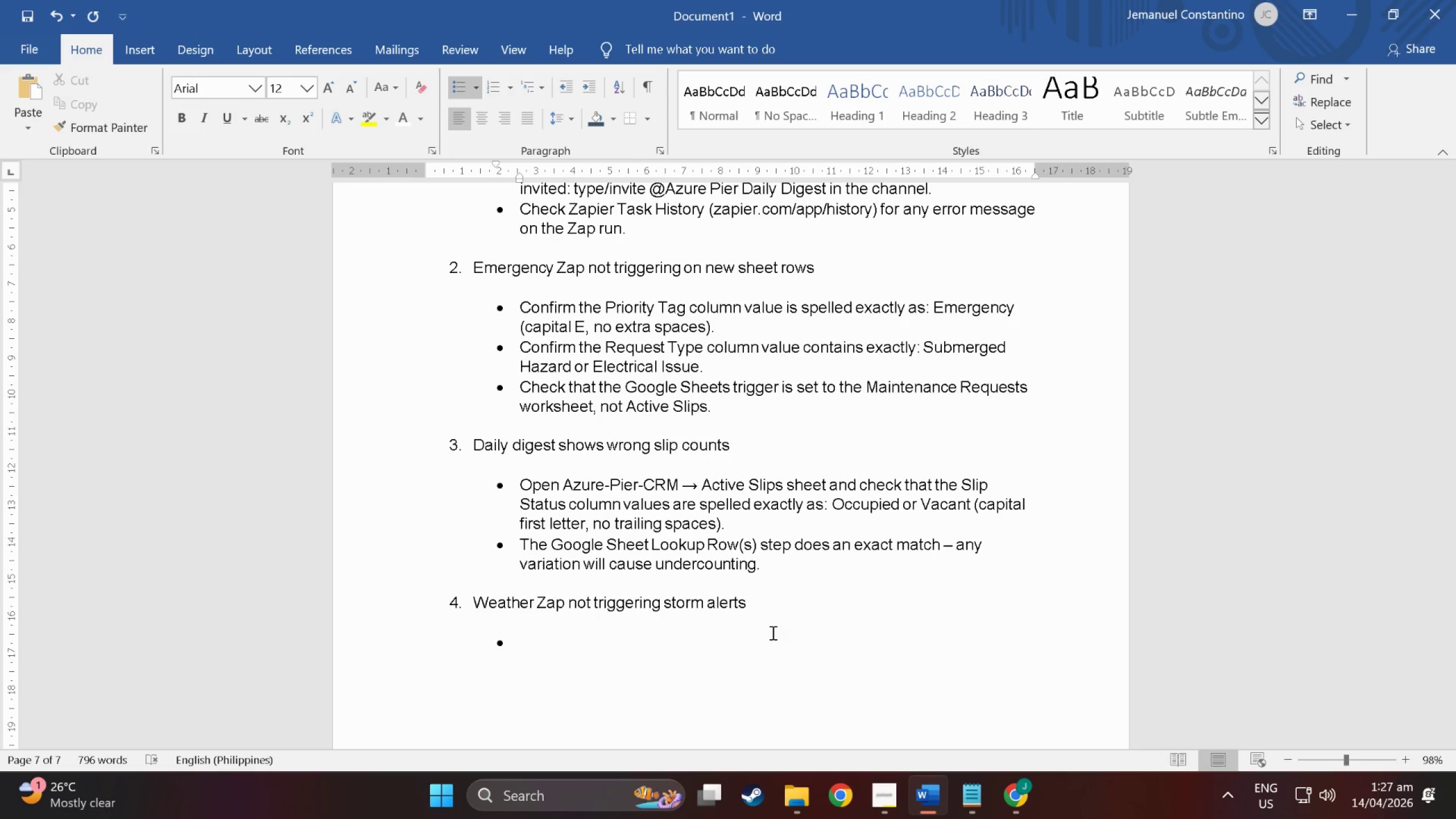 
type(The Weather by Zapier rubn)
key(Backspace)
key(Backspace)
type(ns on the hourly Schedule trigger-=)
key(Backspace)
key(Backspace)
key(Backspace)
type(. )
key(Backspace)
key(Backspace)
type(r. i)
key(Backspace)
type(If wind speed is below 30 knots, the filter step correctly stops the Zap - this is nio)
key(Backspace)
key(Backspace)
type(ormal behaviour )
key(Backspace)
type(, not an ee)
key(Backspace)
type(rror.)
 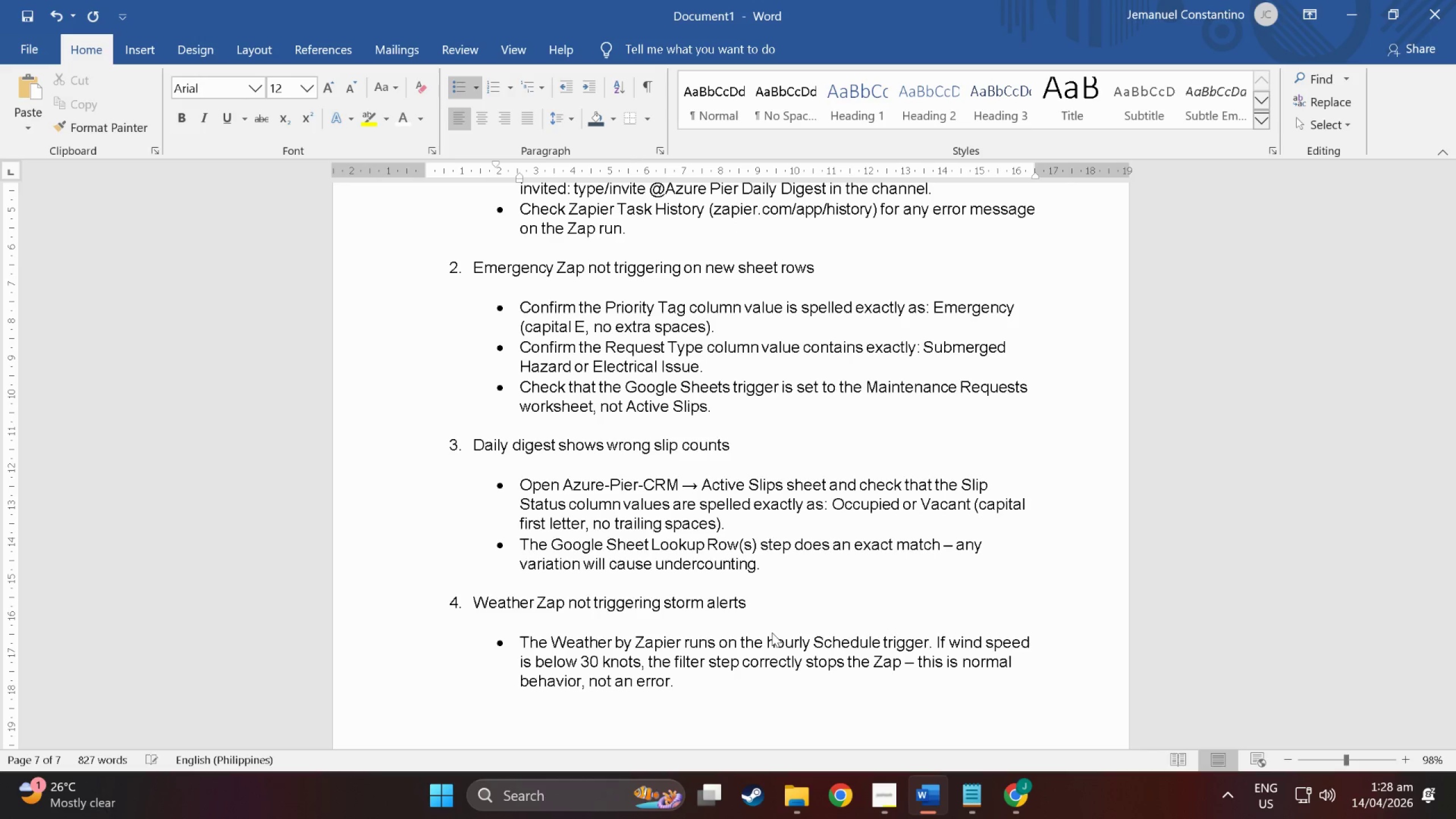 
key(Enter)
 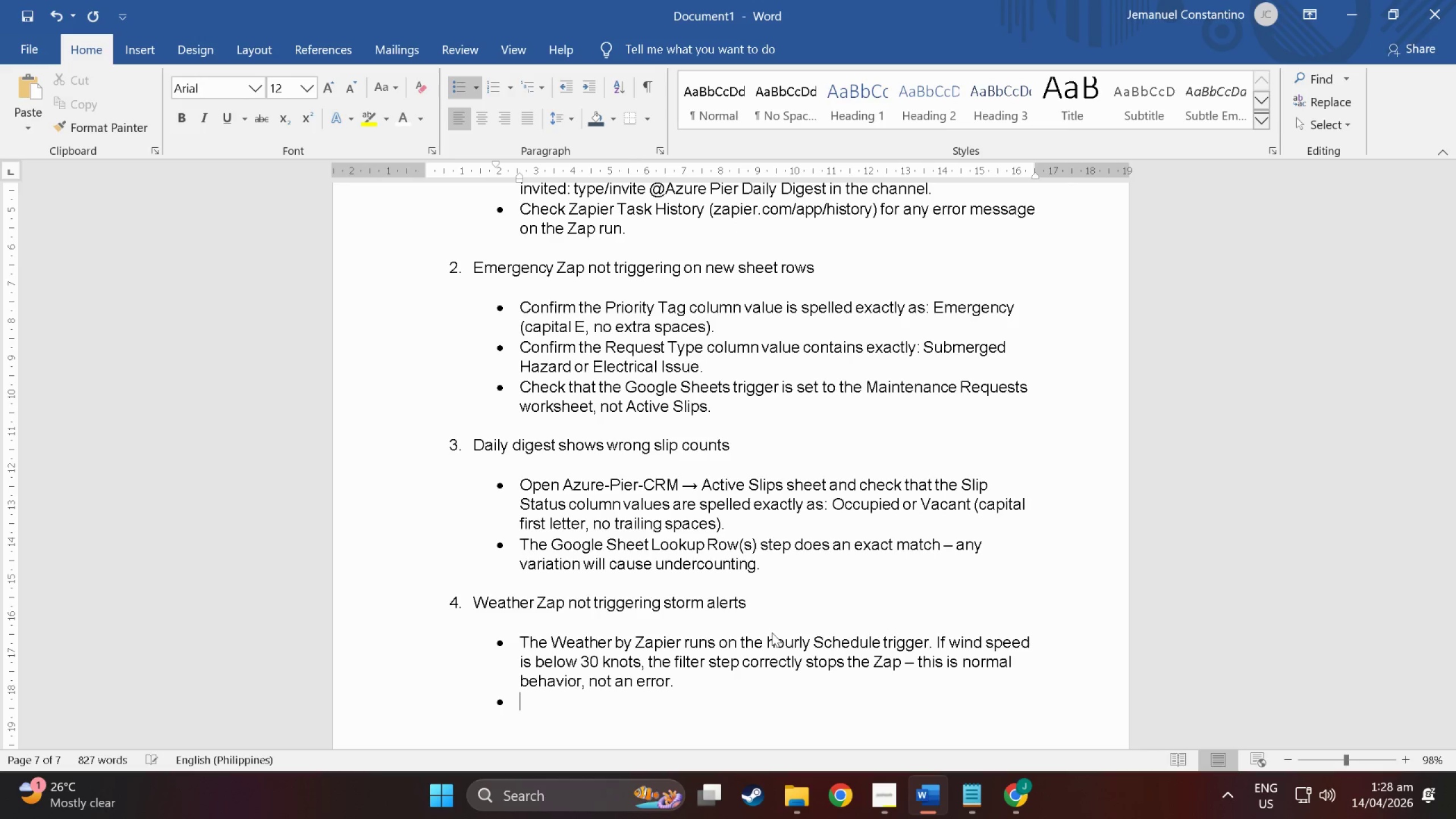 
type(t)
key(Backspace)
type(TO)
key(Backspace)
type(o test )
key(Backspace)
type(, temporariol)
key(Backspace)
key(Backspace)
type(ly chanmg)
key(Backspace)
key(Backspace)
type(ge the f)
key(Backspace)
type(if)
key(Backspace)
key(Backspace)
type(filter threshold)
 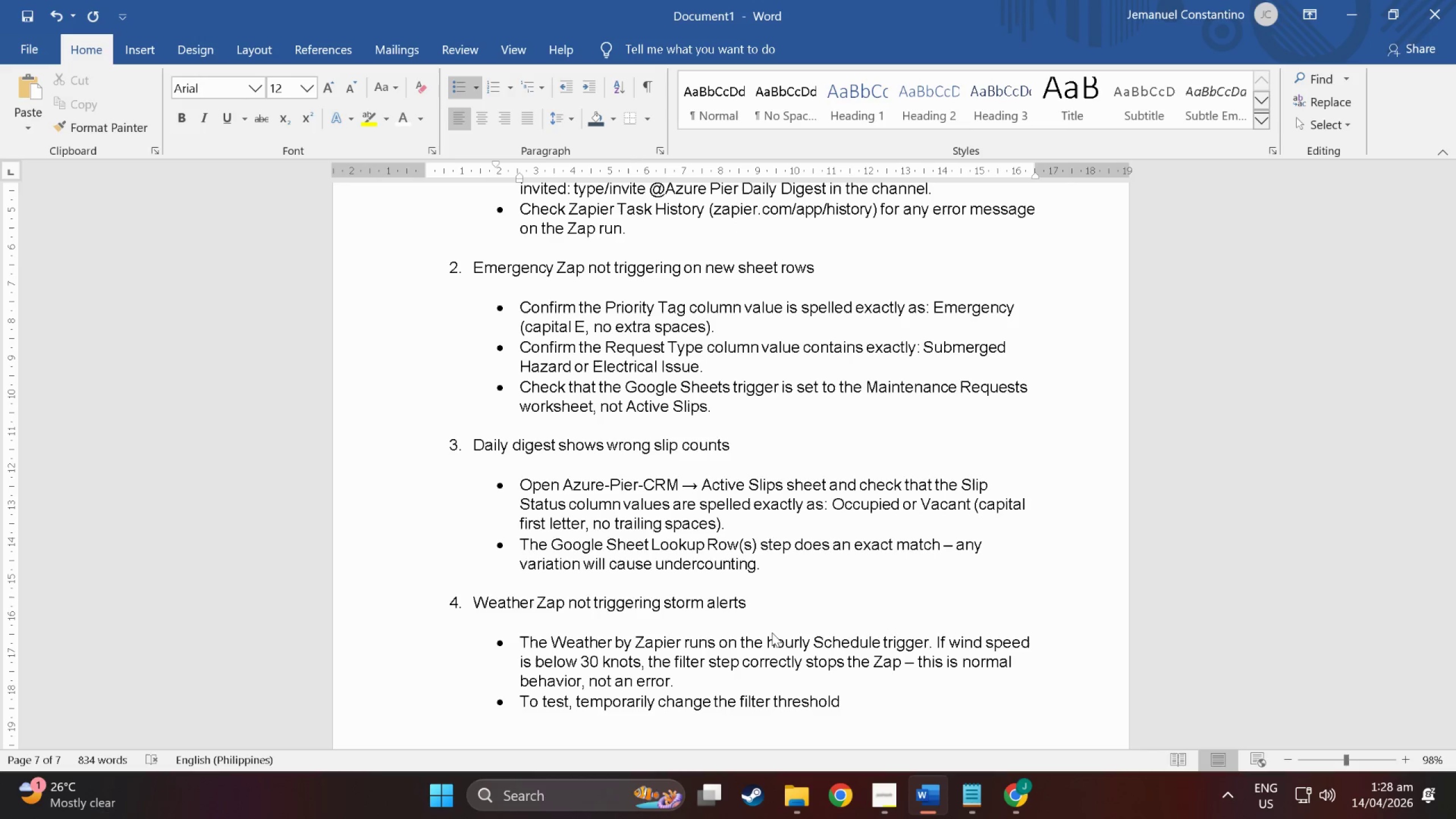 
type( from 30 to 0, run a test, then change it back to 30 and PPublish.)
 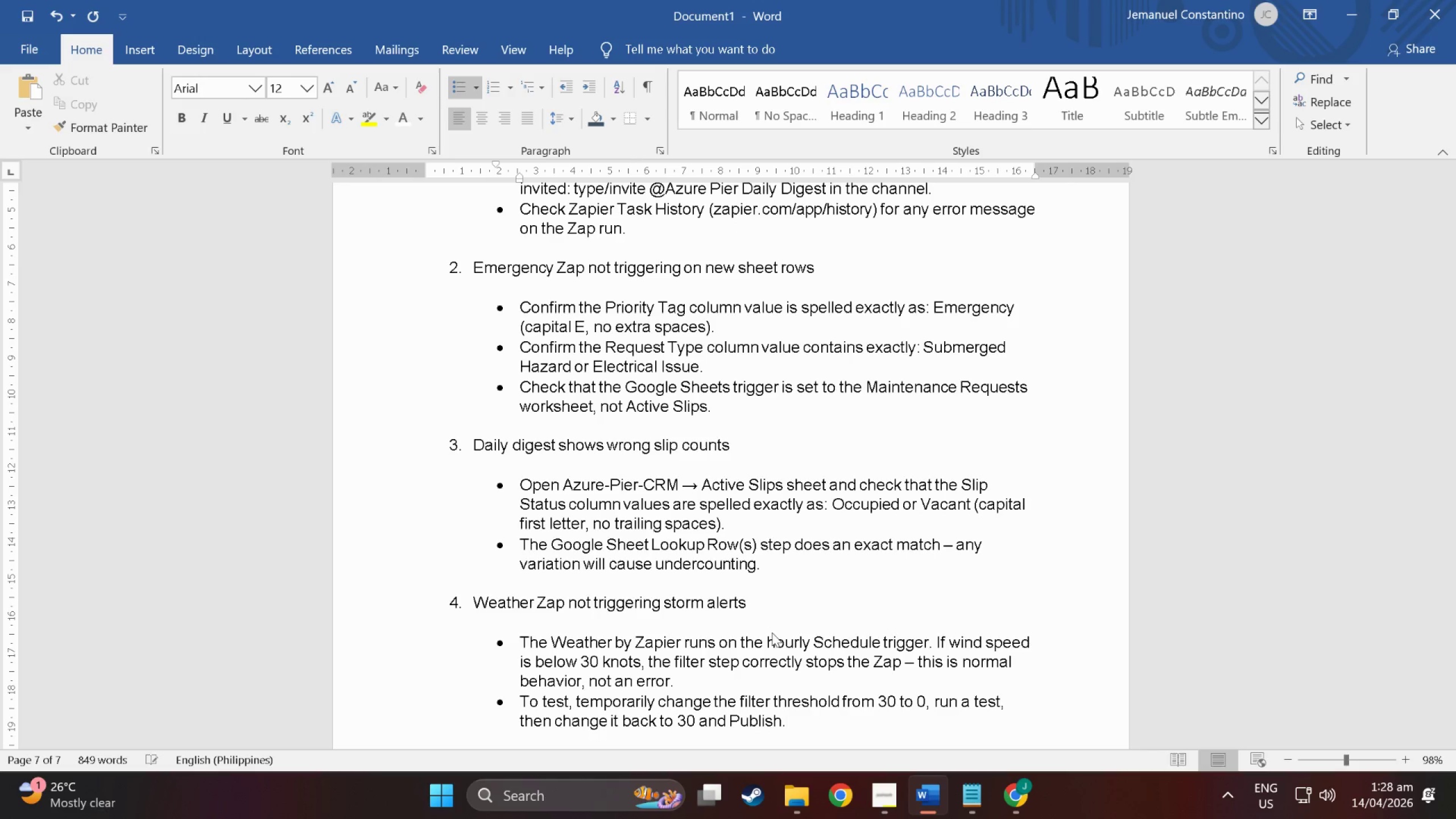 
scroll: coordinate [759, 577], scroll_direction: down, amount: 21.0
 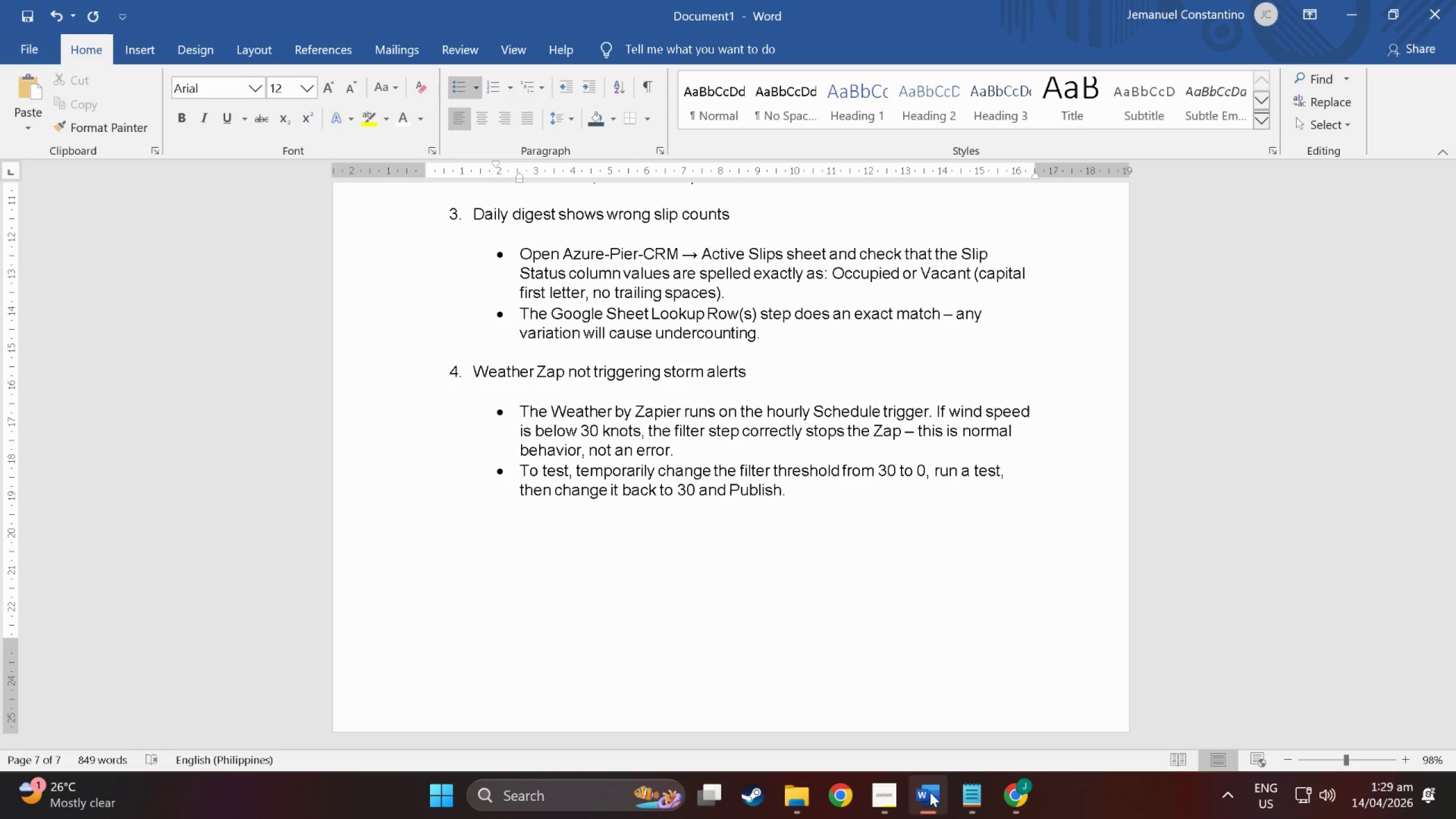 
left_click([893, 796])